 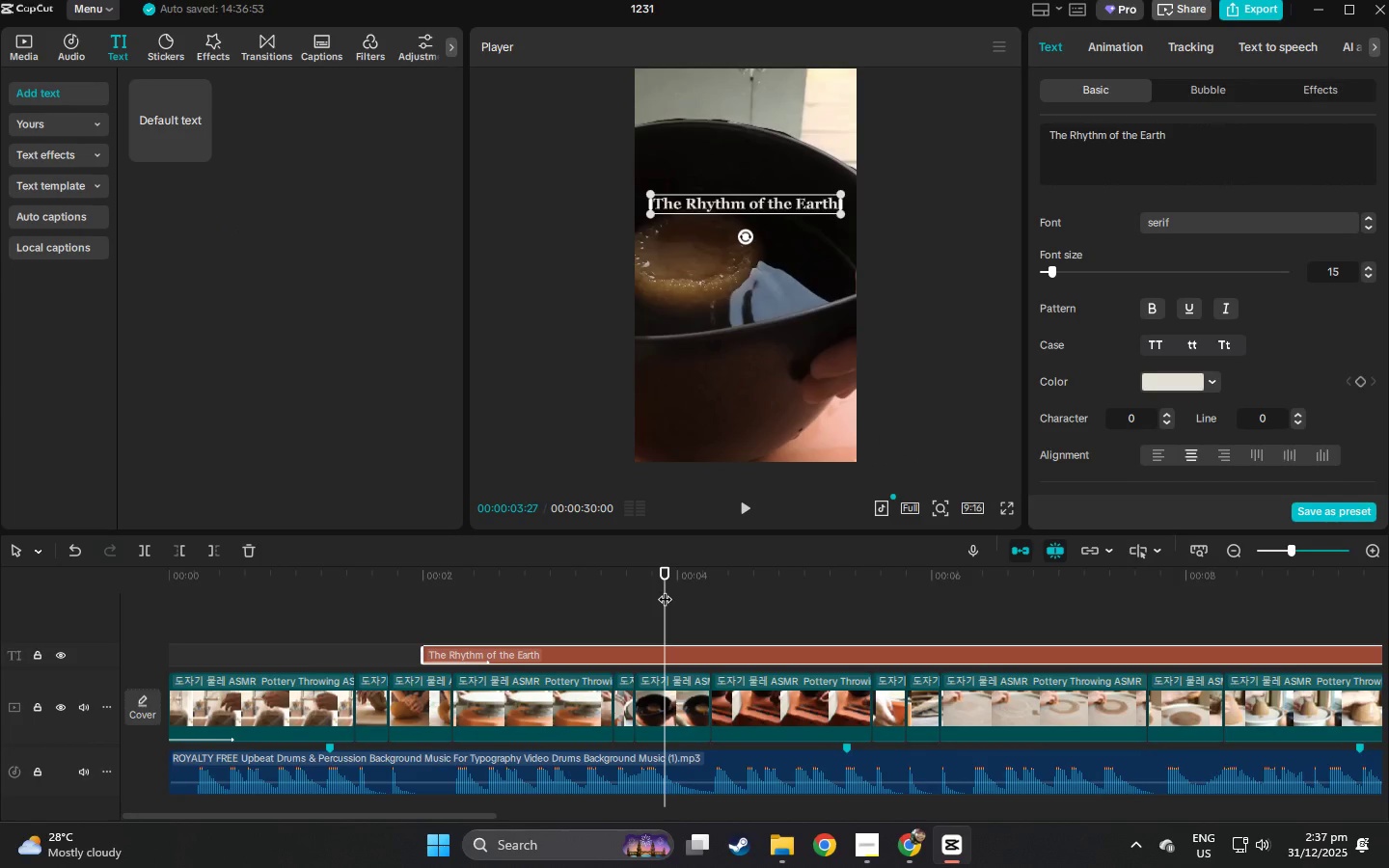 
left_click([665, 589])
 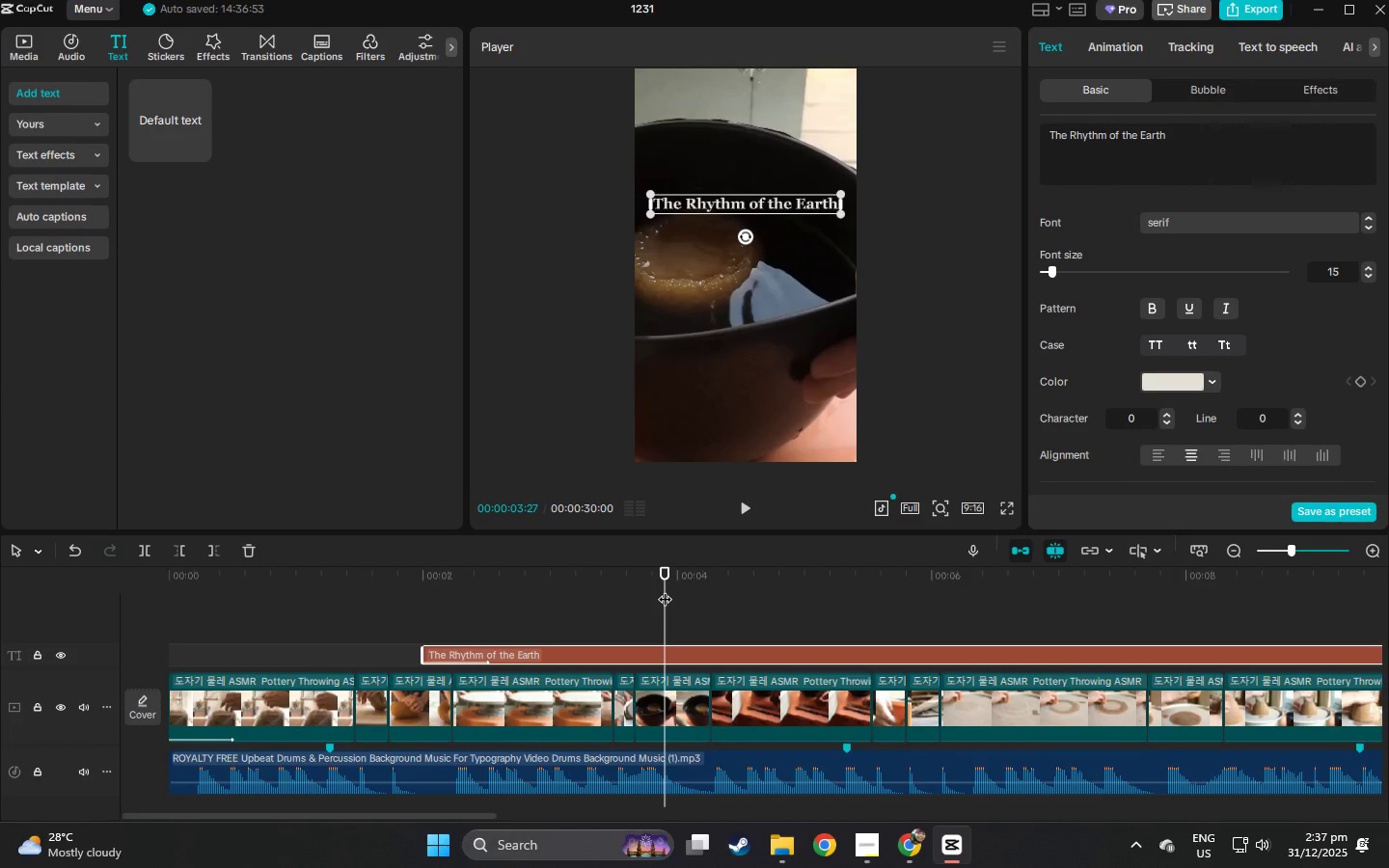 
left_click_drag(start_coordinate=[665, 589], to_coordinate=[890, 609])
 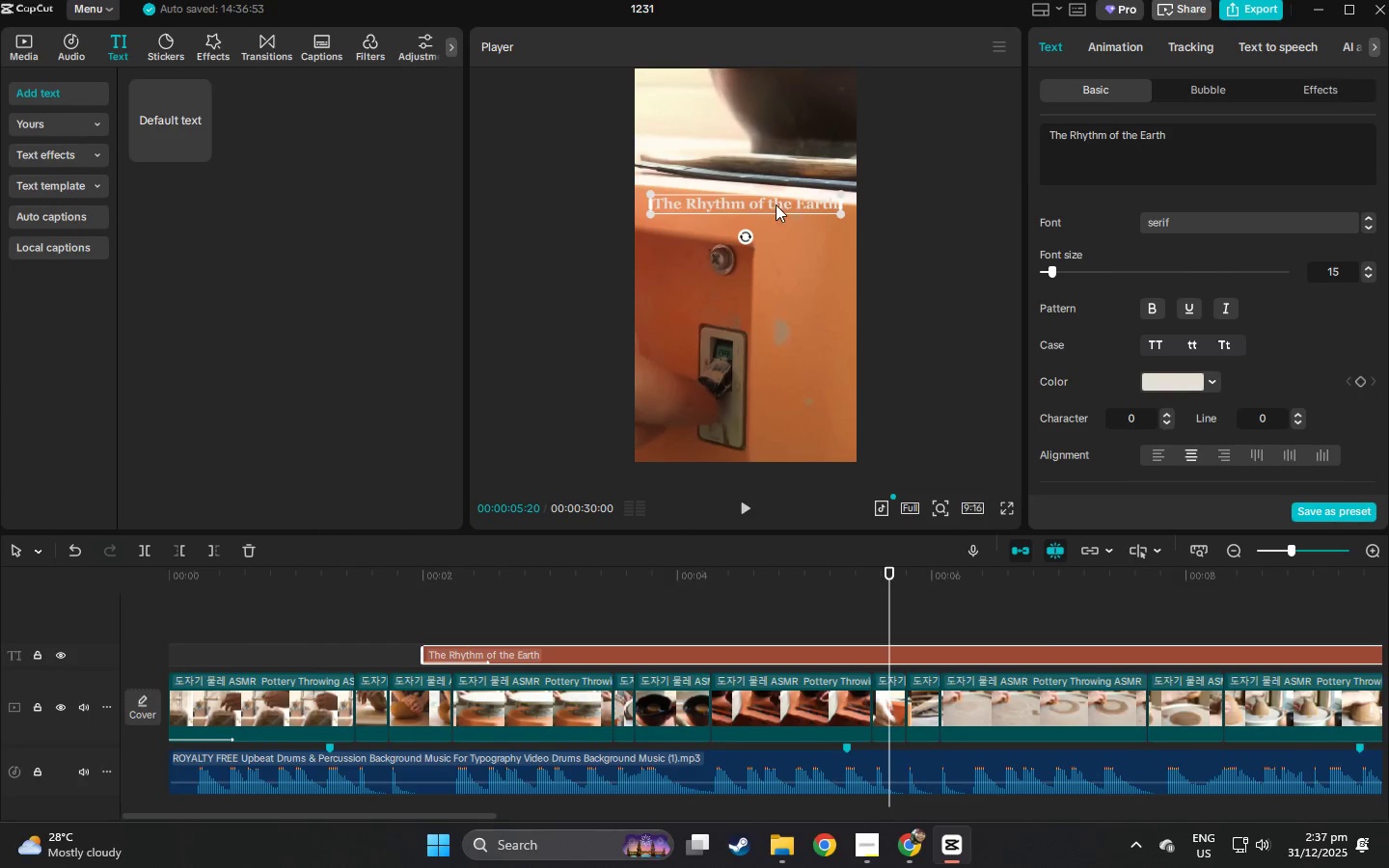 
left_click([776, 203])
 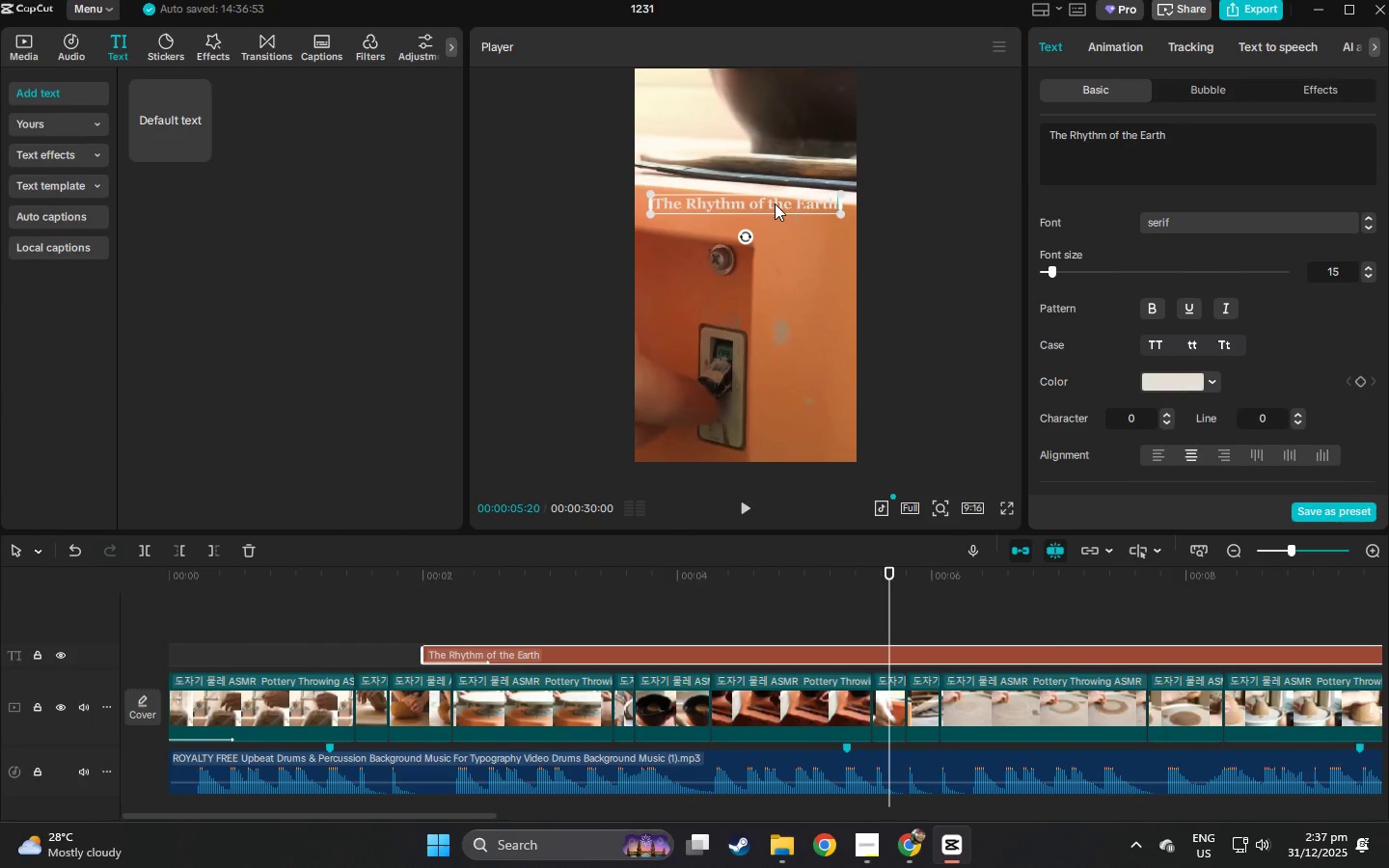 
left_click_drag(start_coordinate=[775, 203], to_coordinate=[775, 192])
 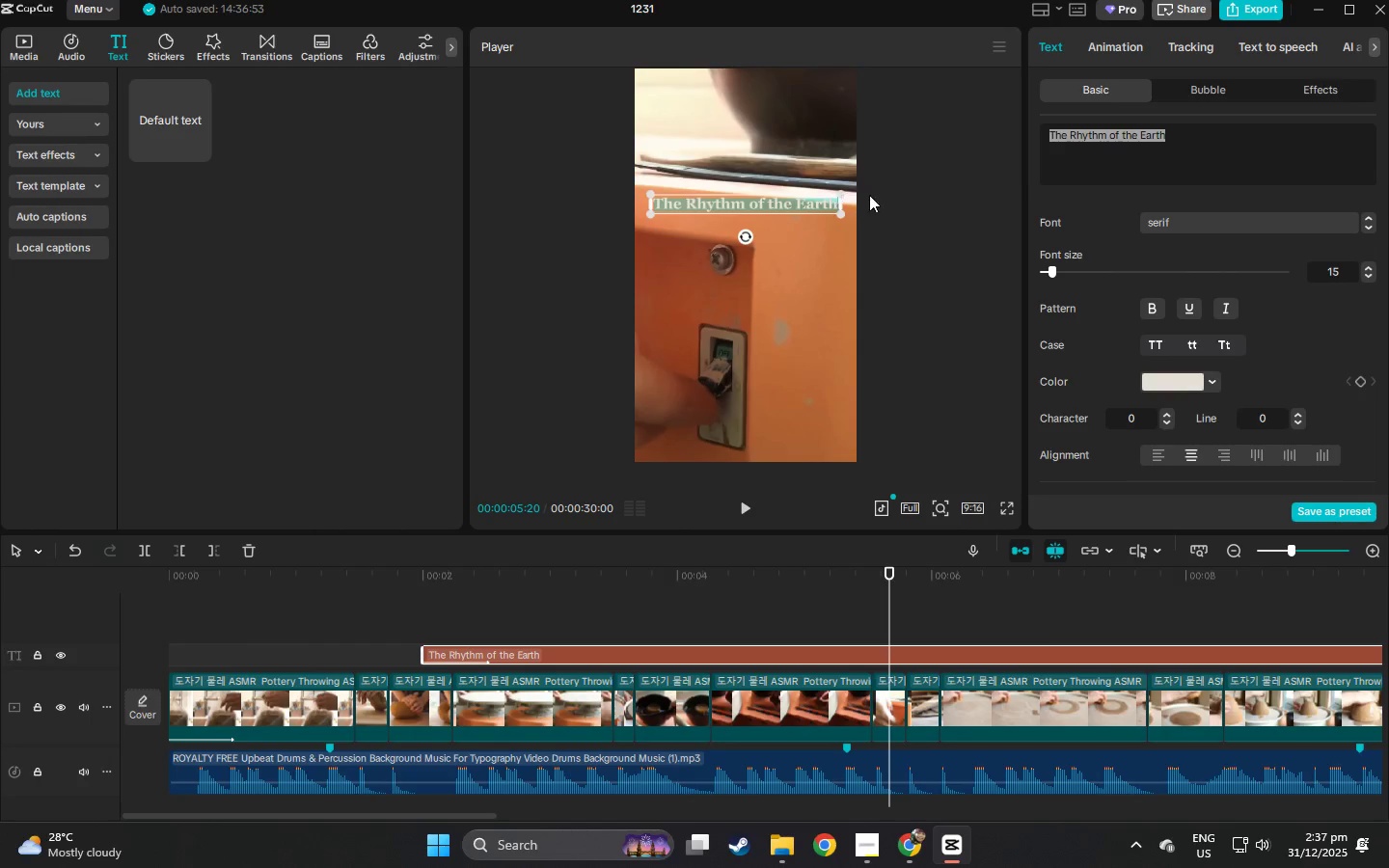 
left_click([792, 201])
 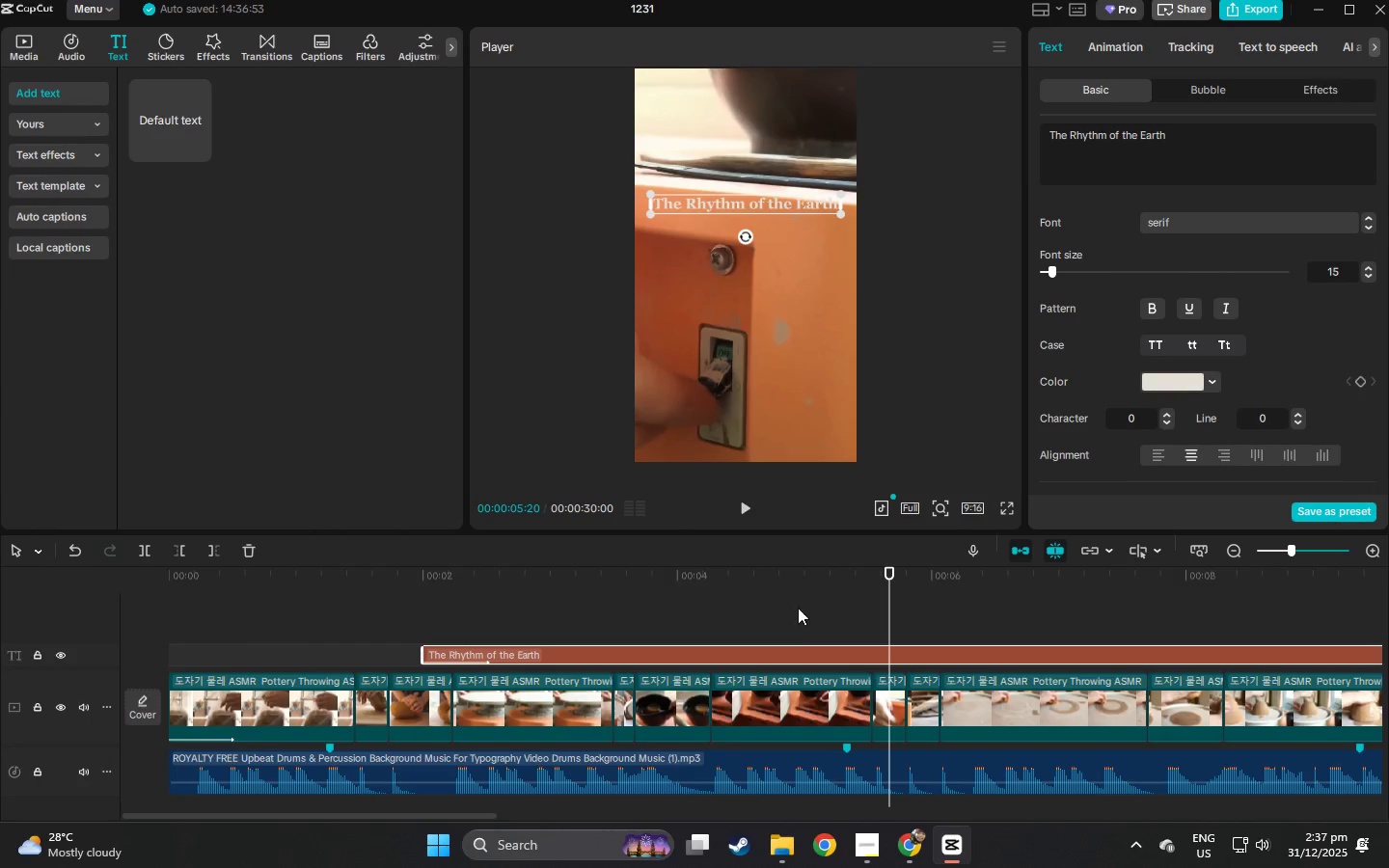 
left_click([790, 655])
 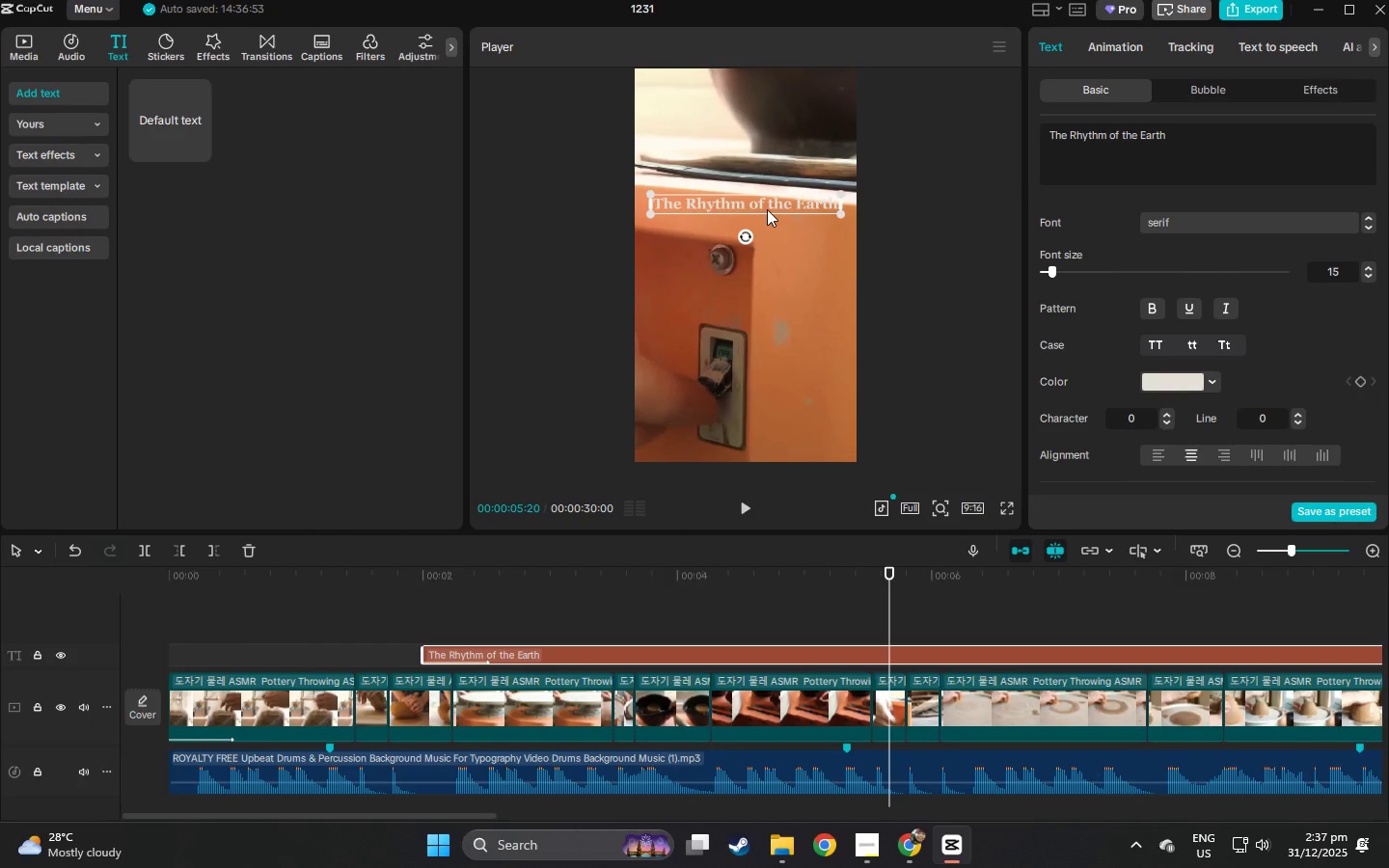 
left_click_drag(start_coordinate=[767, 209], to_coordinate=[767, 192])
 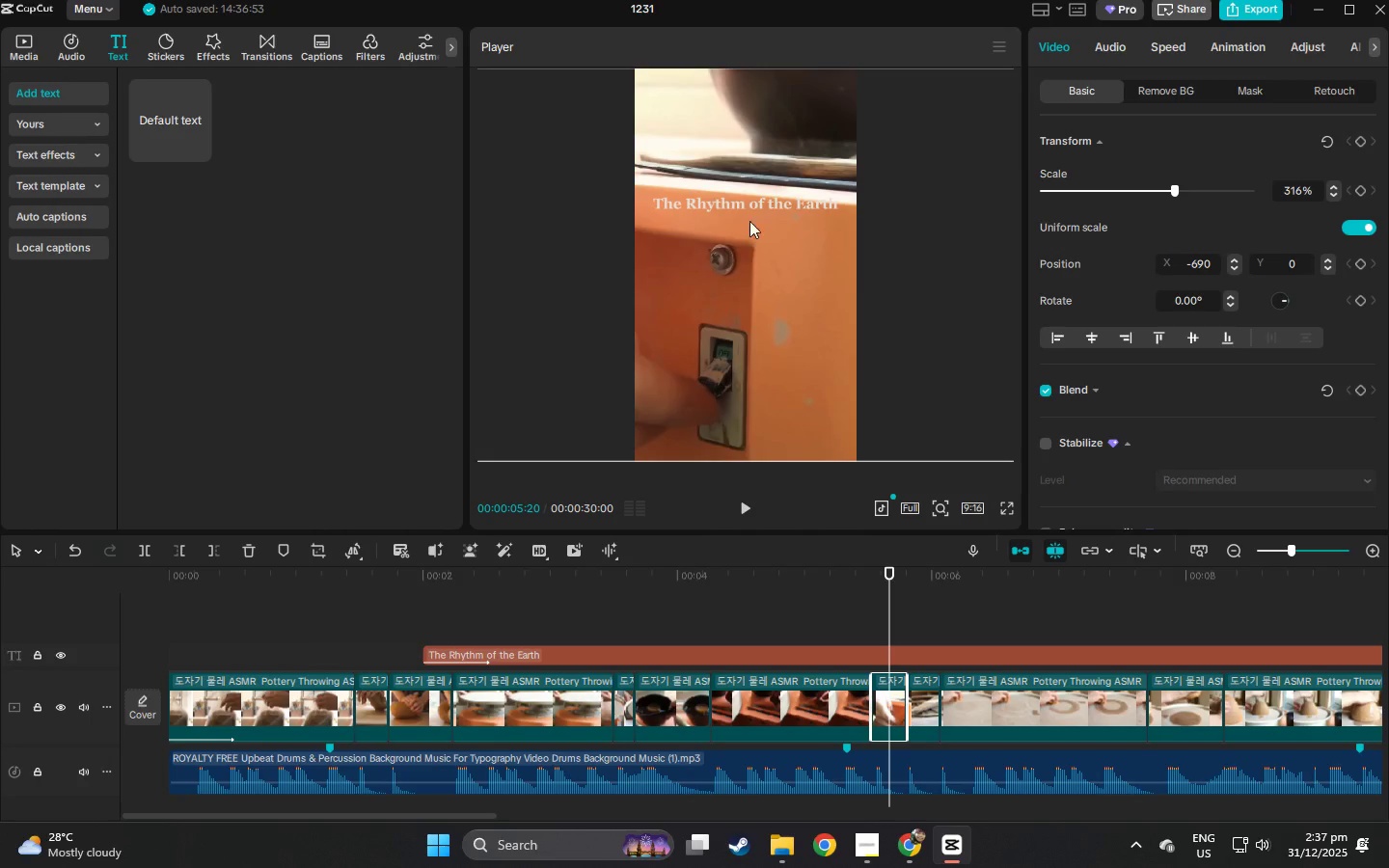 
left_click([780, 201])
 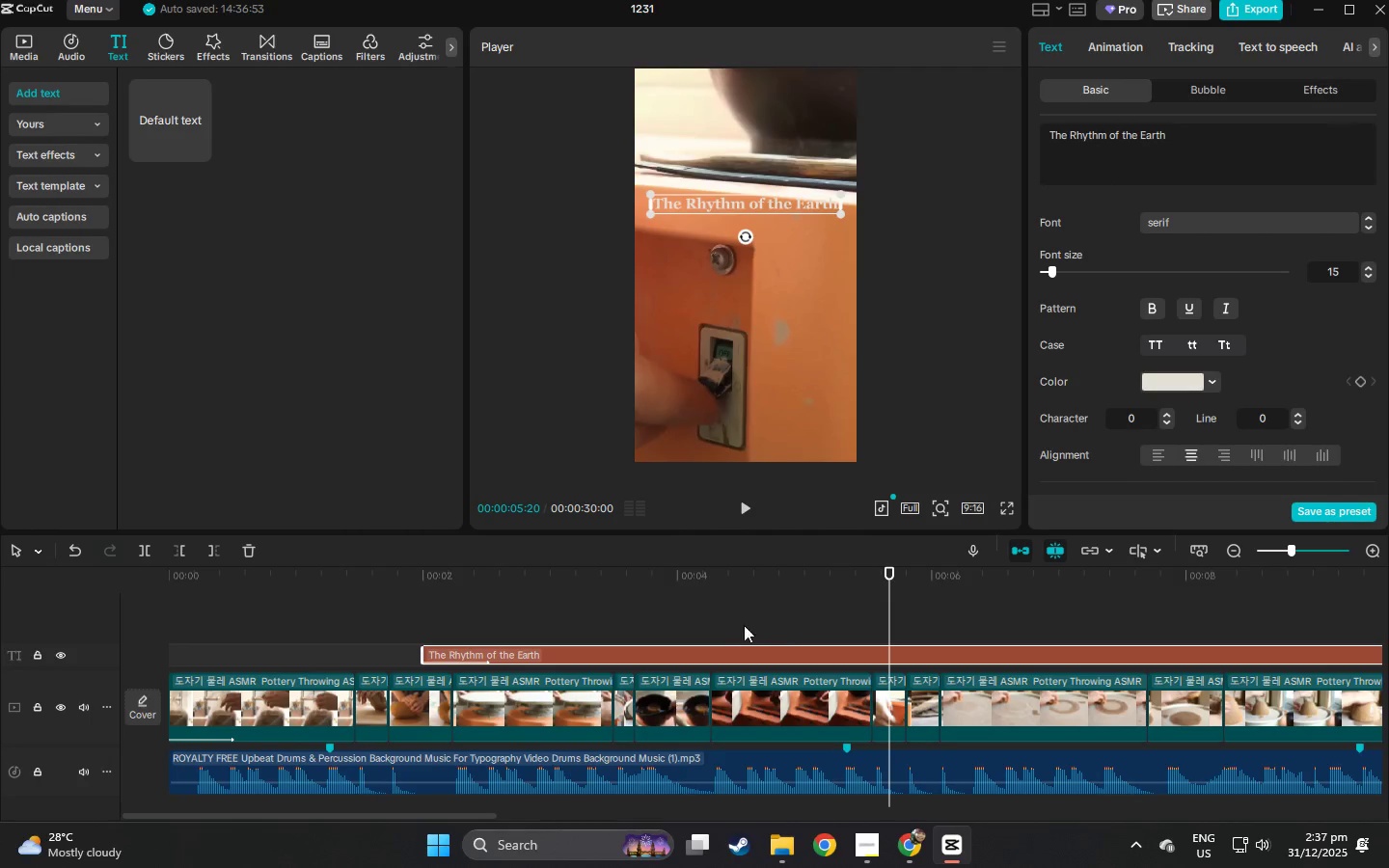 
left_click([586, 662])
 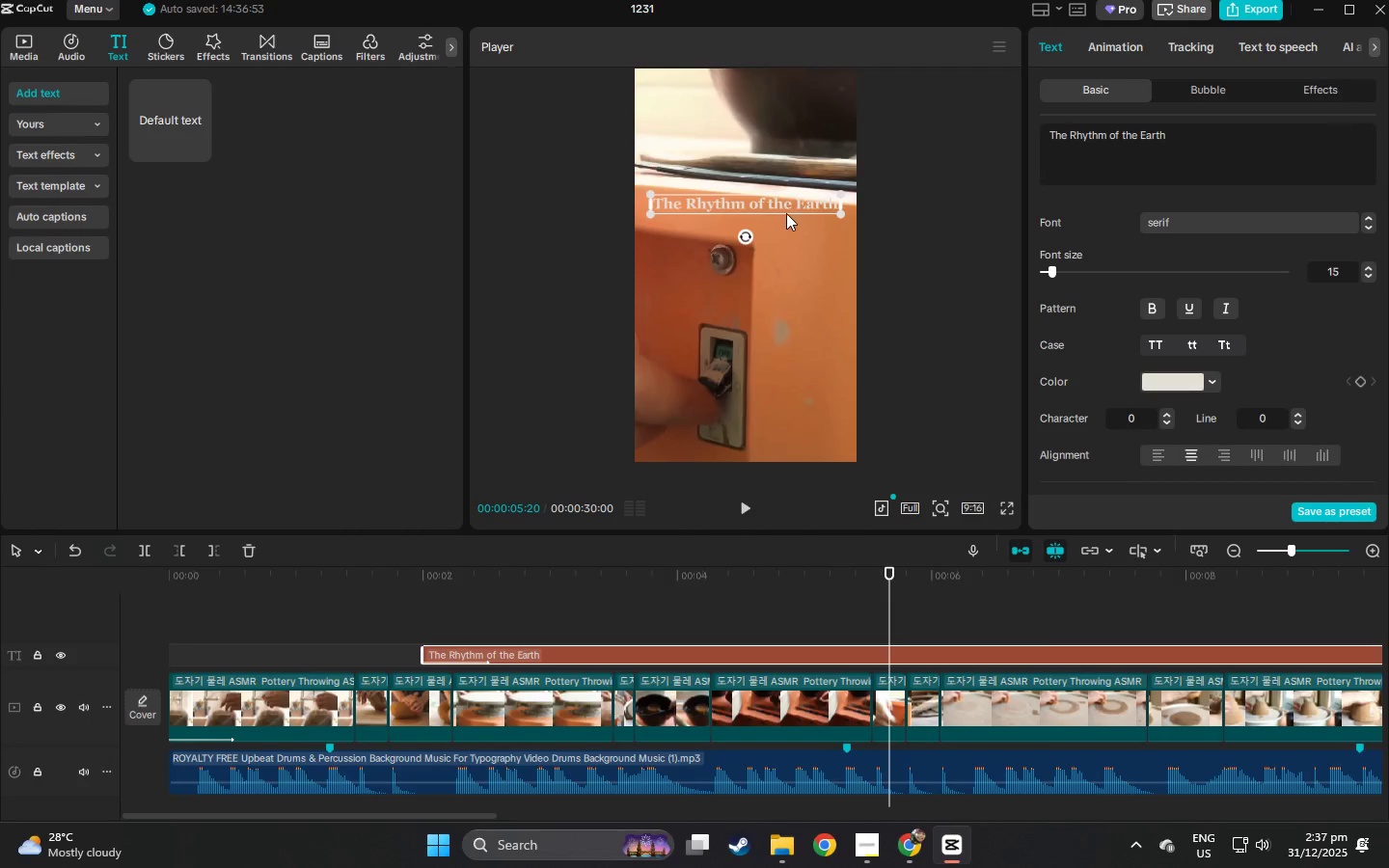 
left_click_drag(start_coordinate=[777, 199], to_coordinate=[779, 171])
 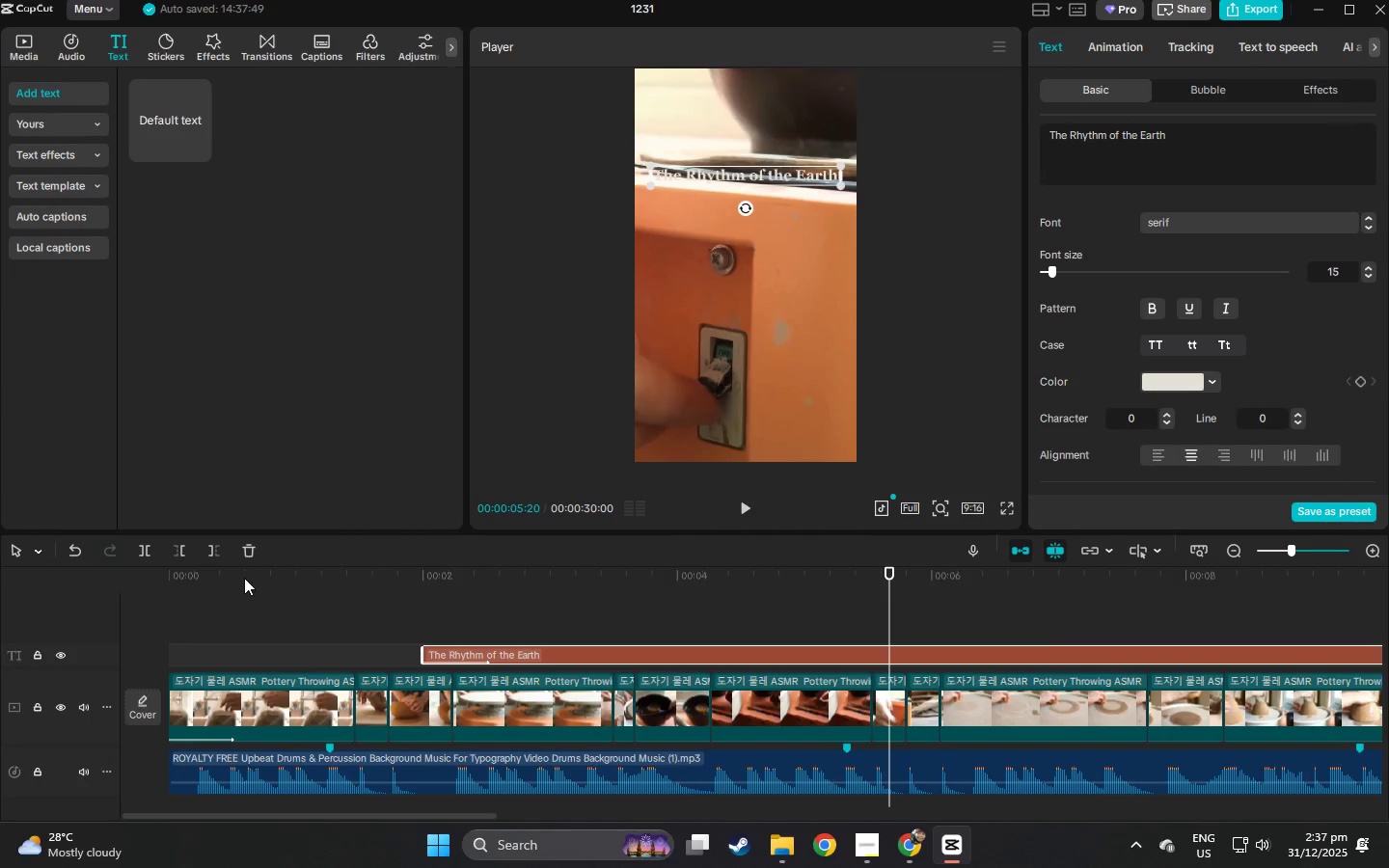 
left_click_drag(start_coordinate=[245, 561], to_coordinate=[77, 575])
 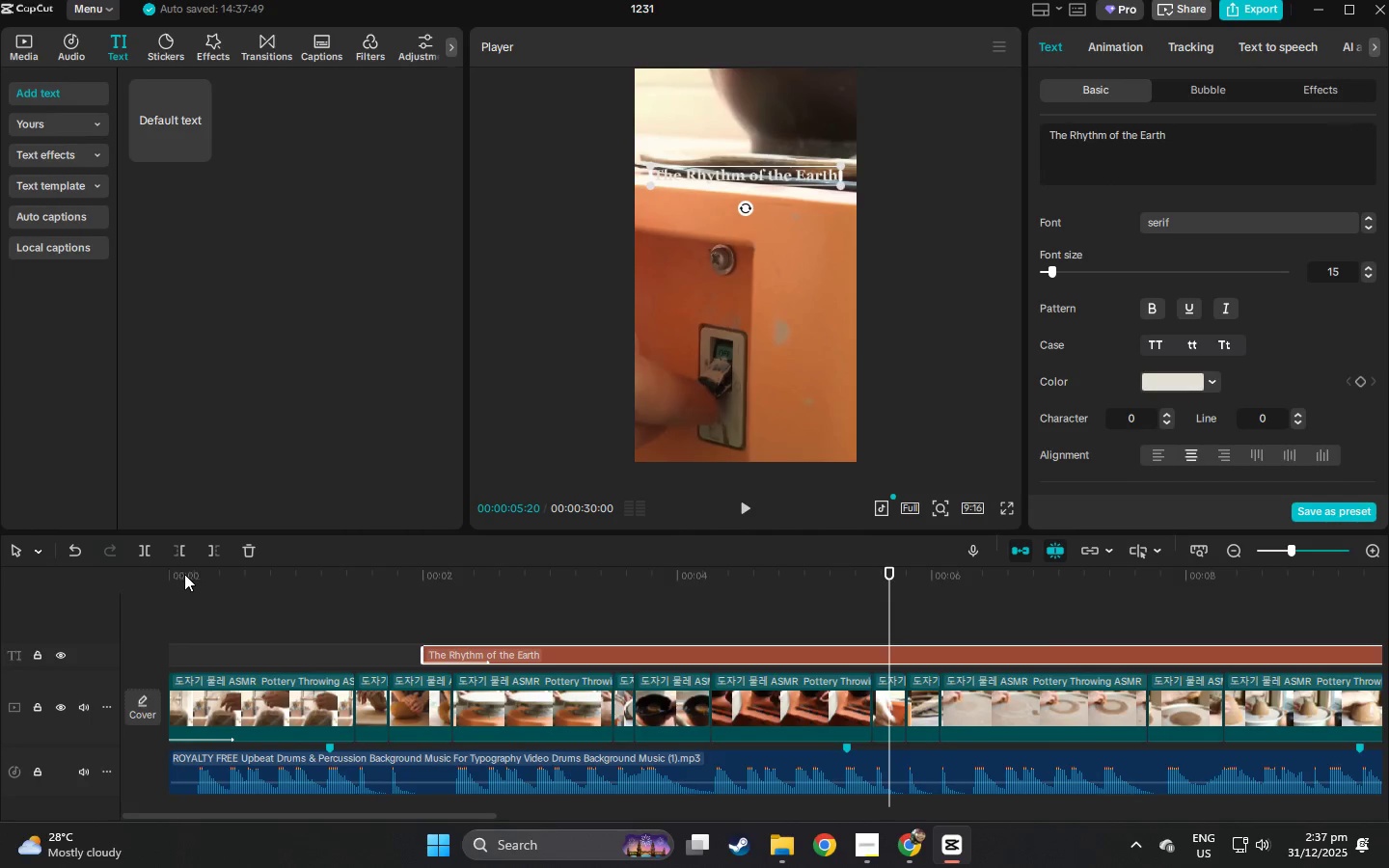 
left_click_drag(start_coordinate=[185, 574], to_coordinate=[136, 581])
 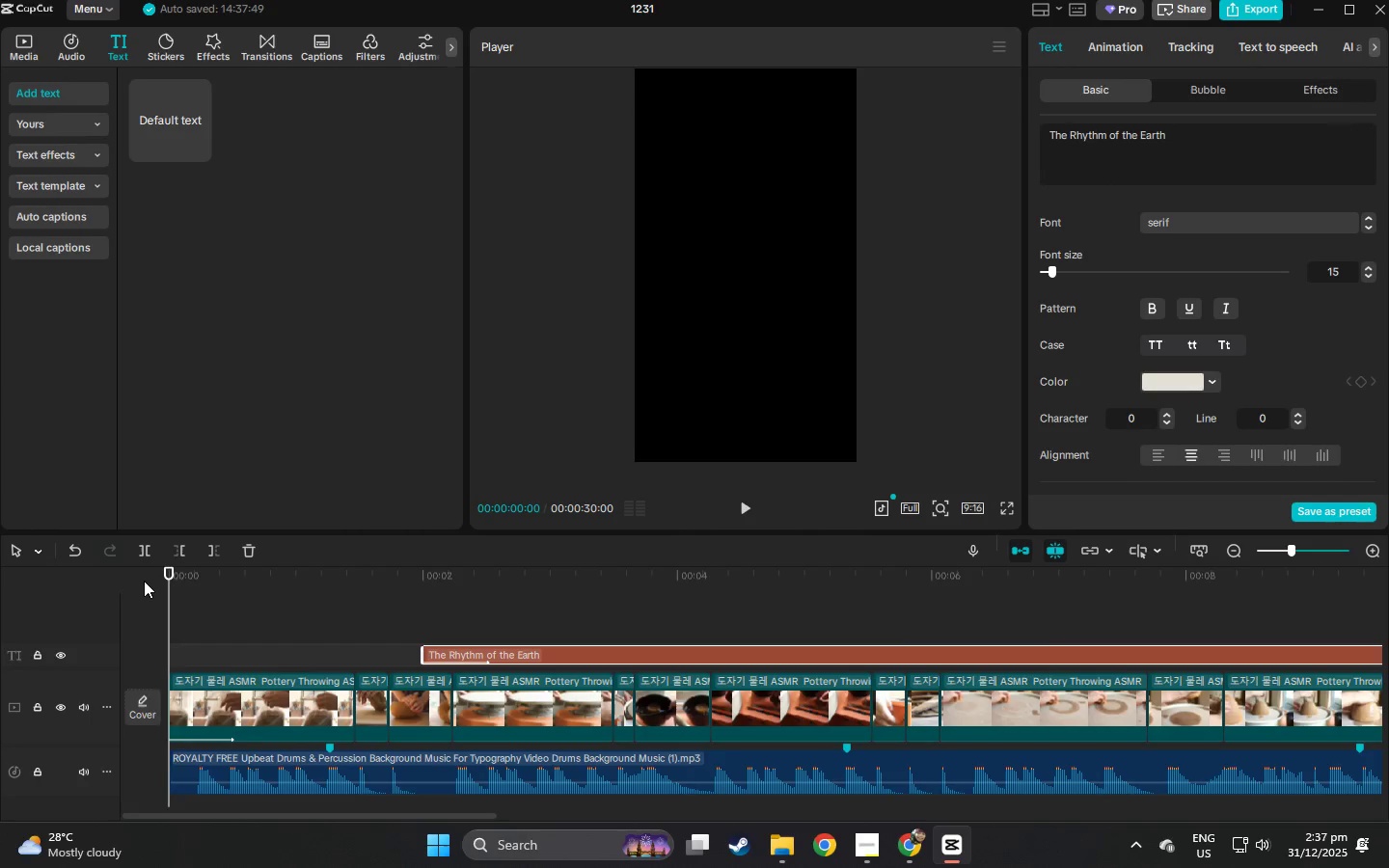 
key(Space)
 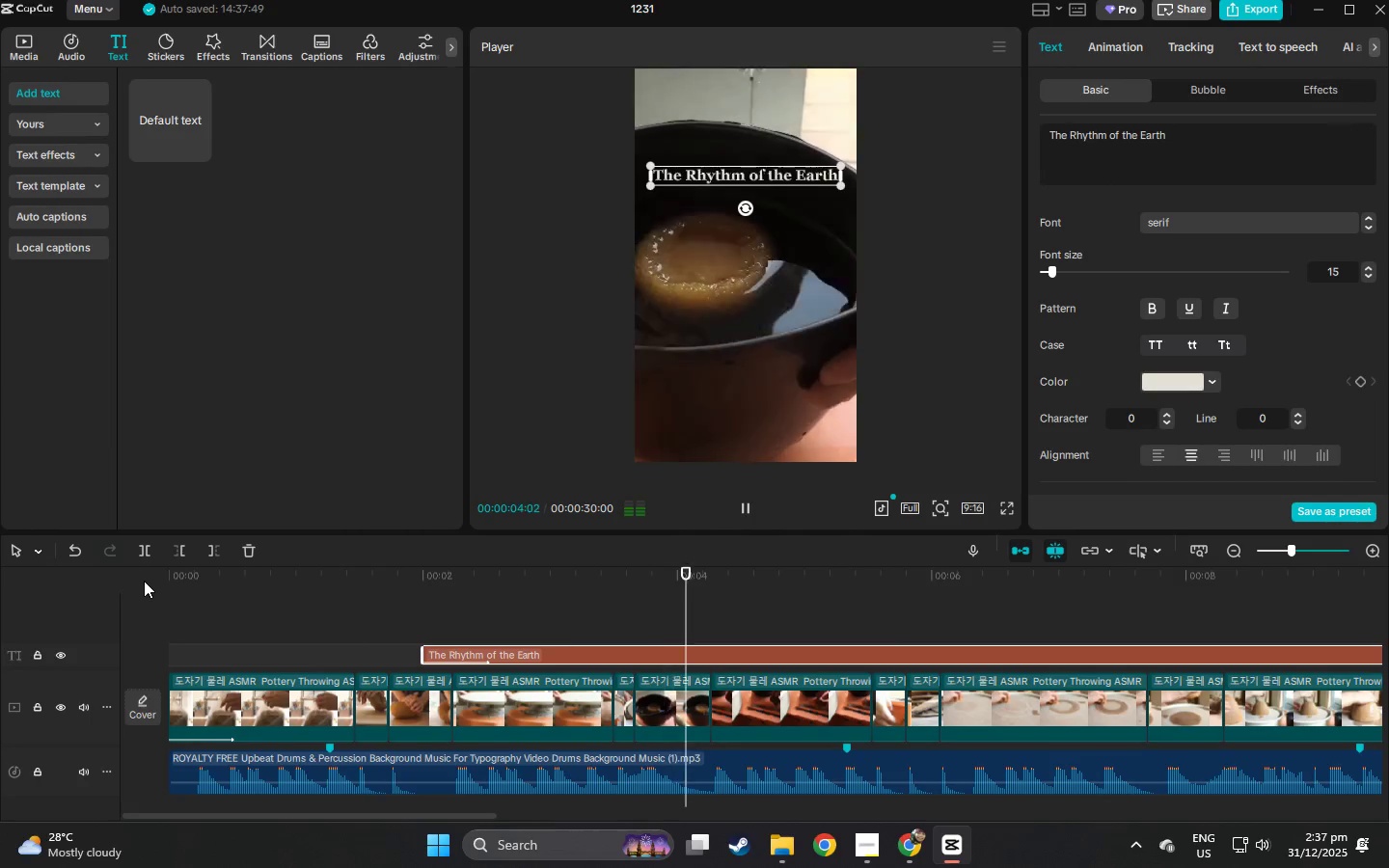 
wait(9.14)
 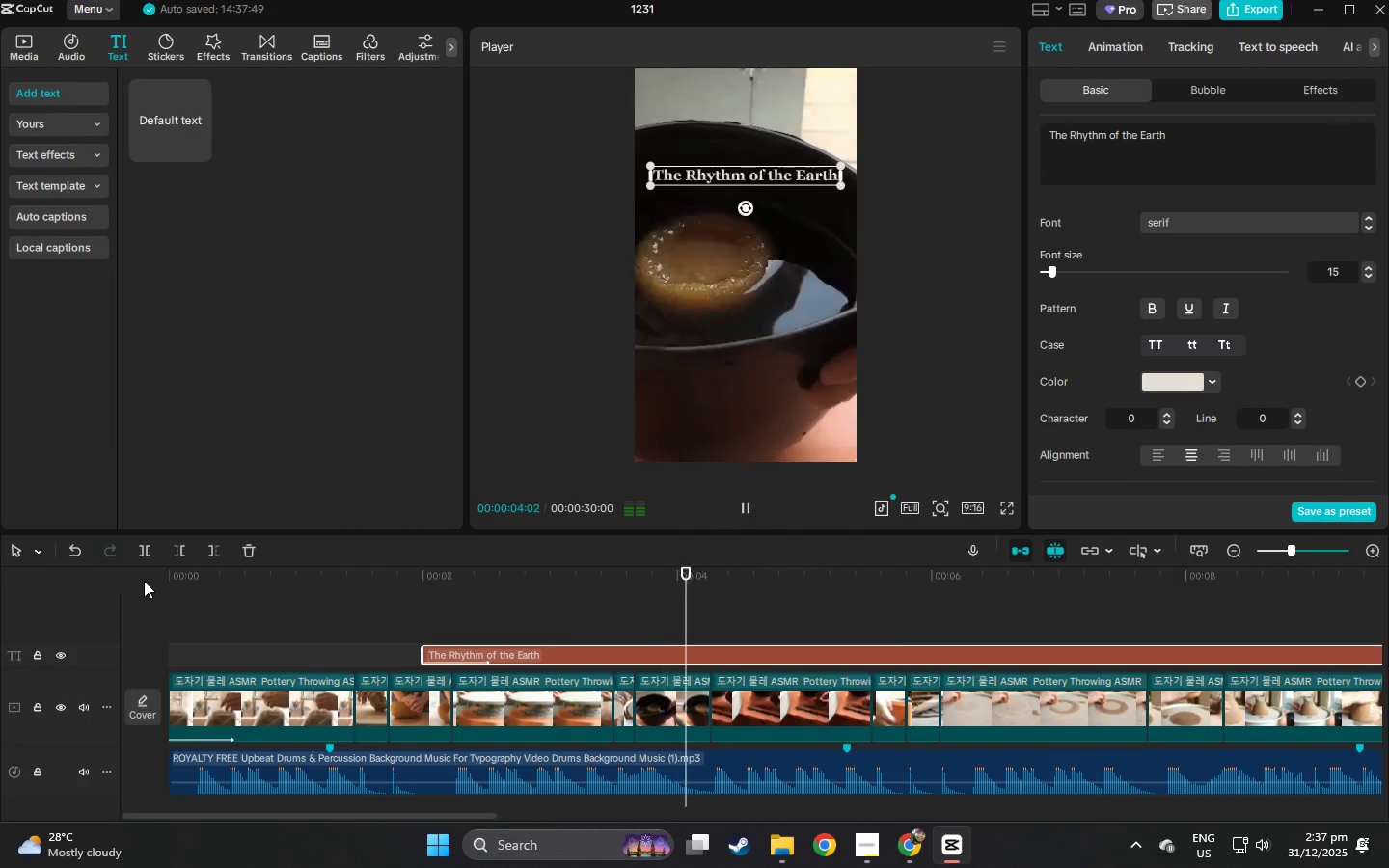 
key(Space)
 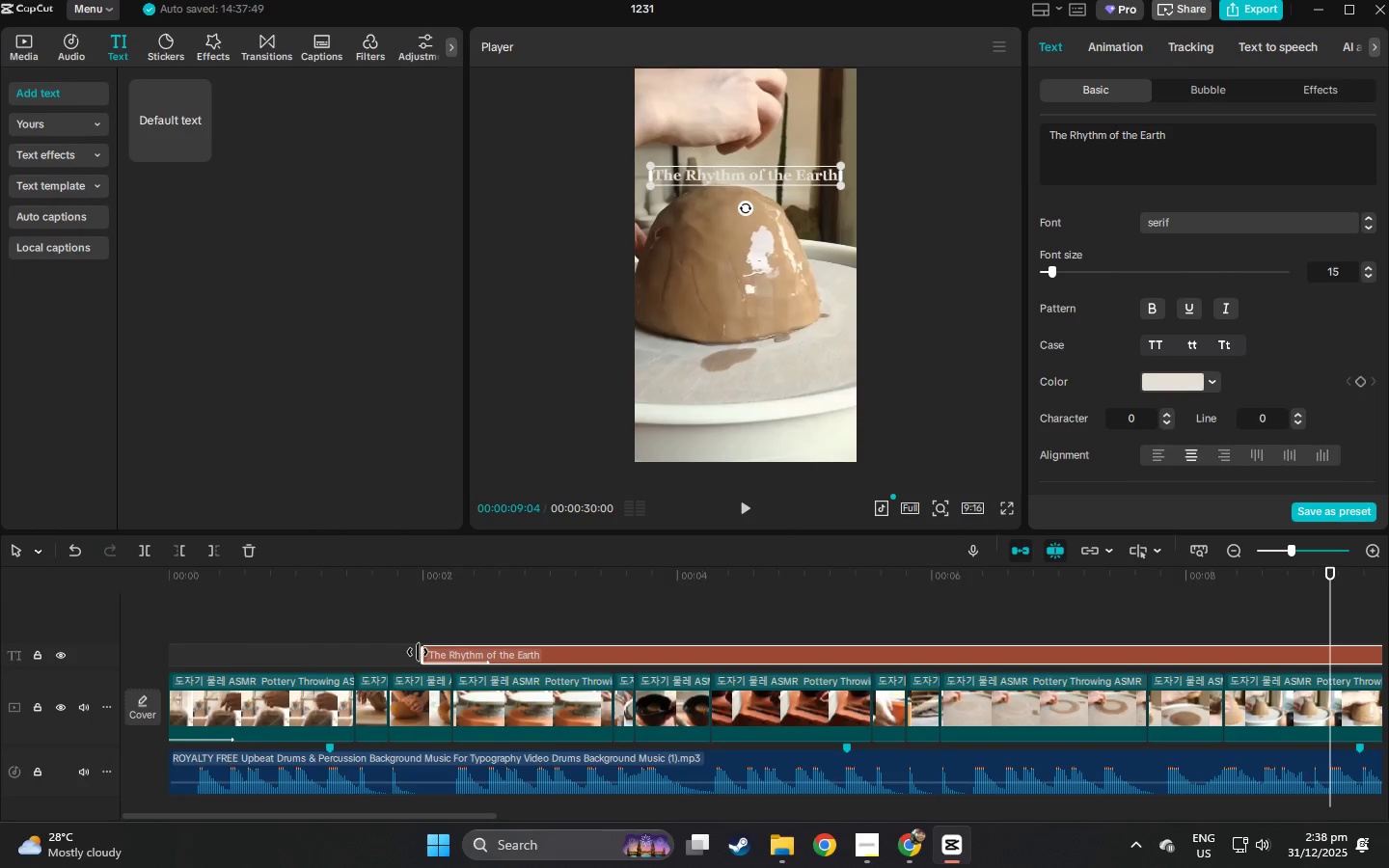 
left_click_drag(start_coordinate=[418, 652], to_coordinate=[937, 670])
 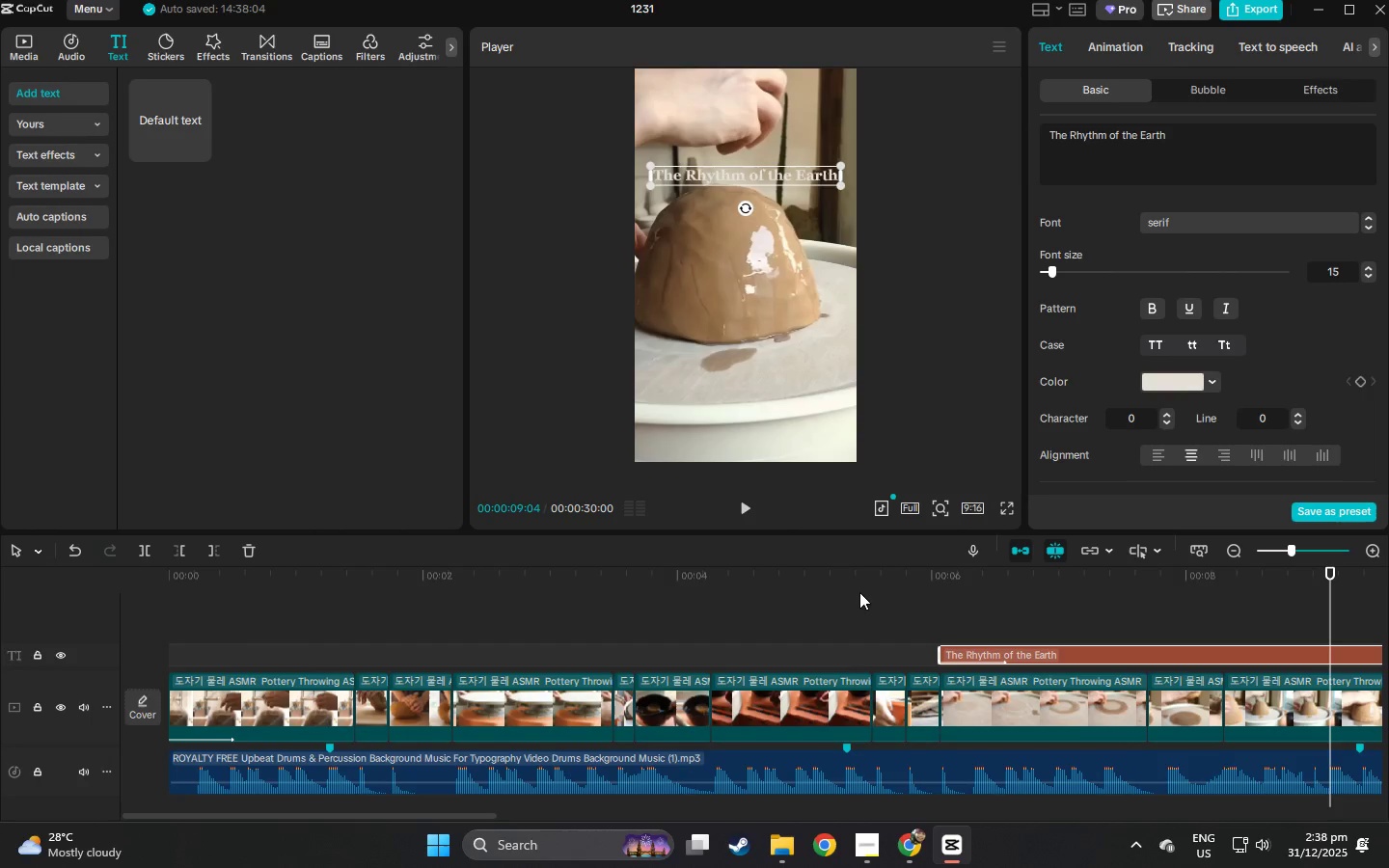 
left_click([858, 590])
 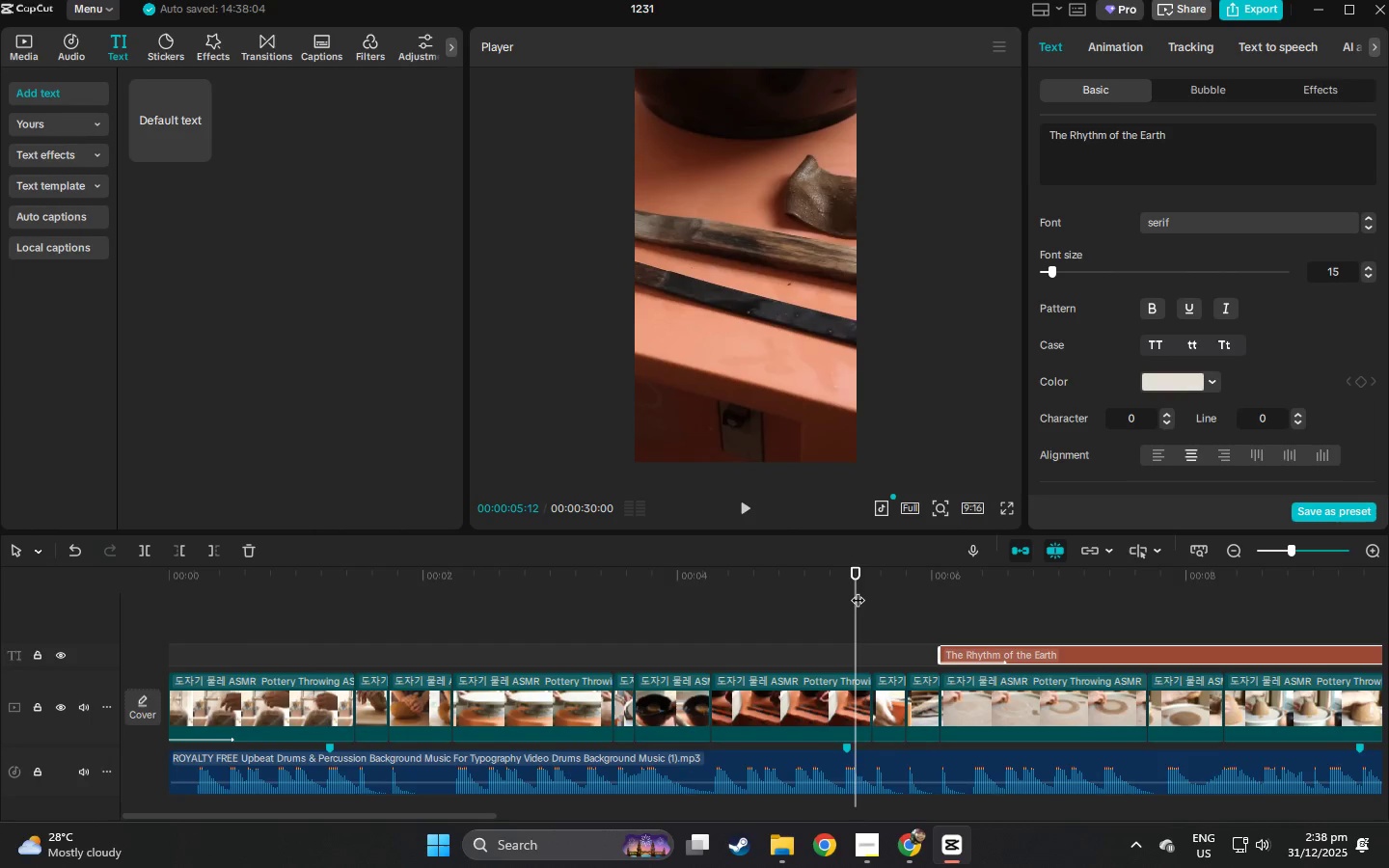 
key(Space)
 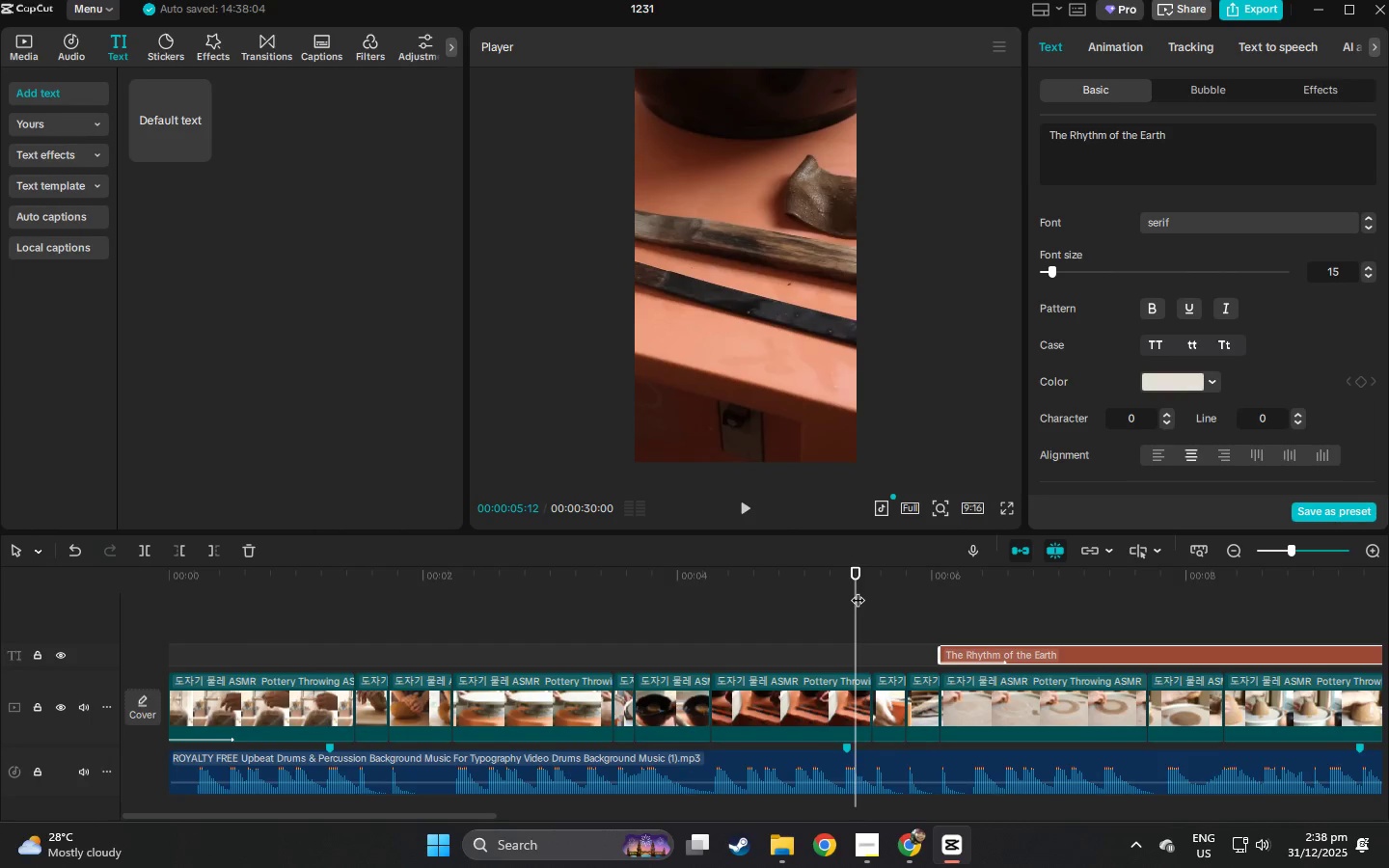 
key(Space)
 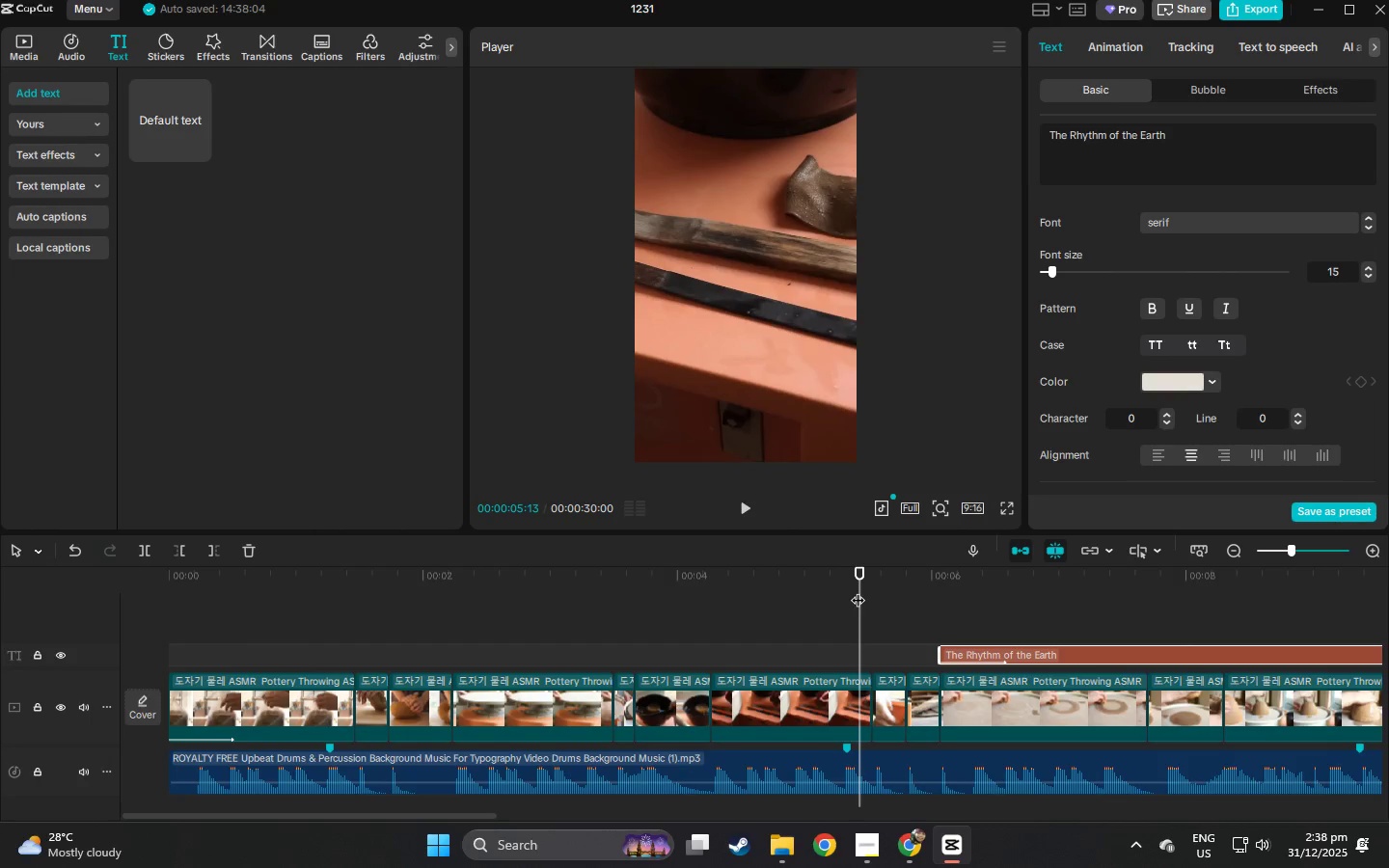 
key(Space)
 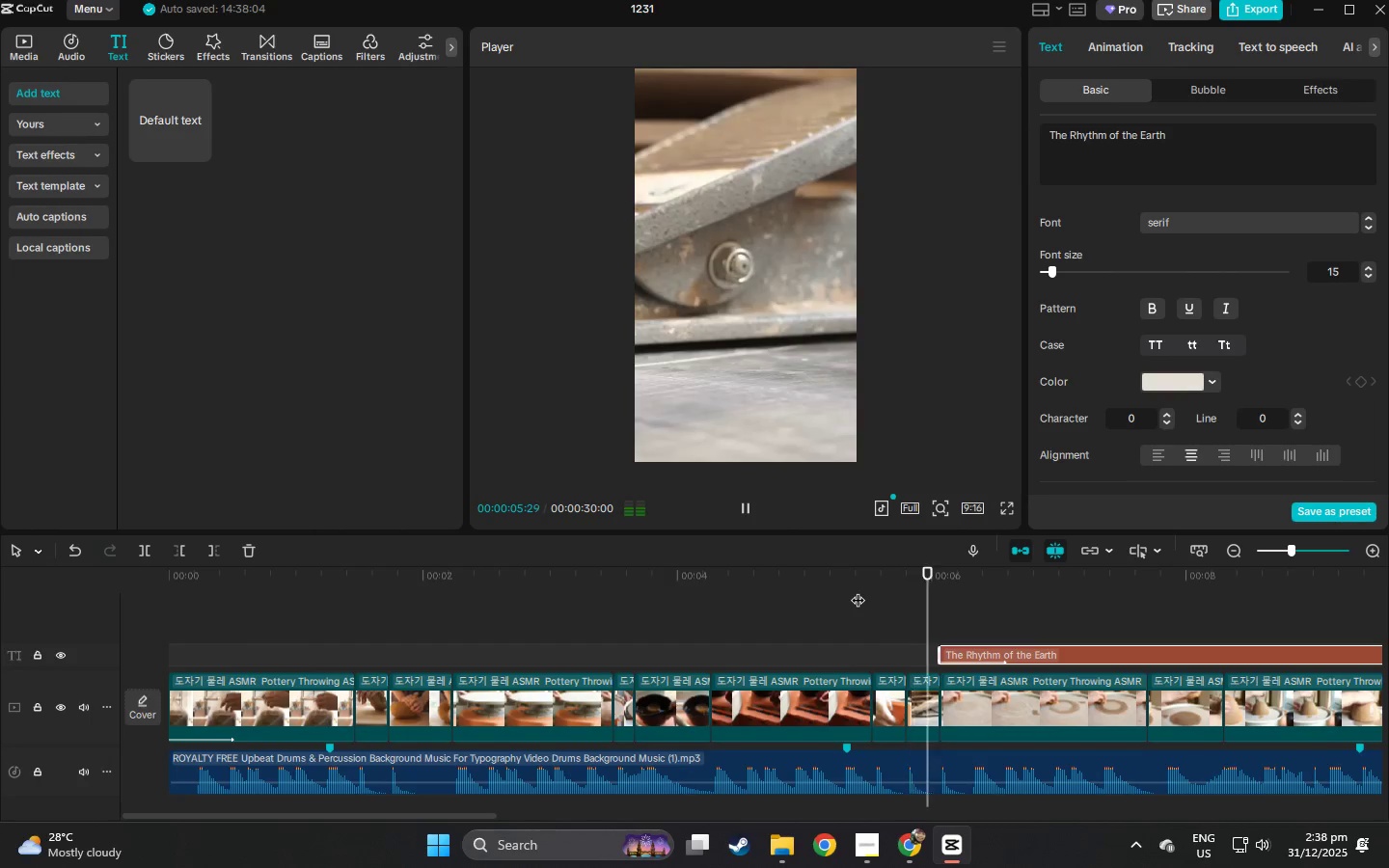 
key(Space)
 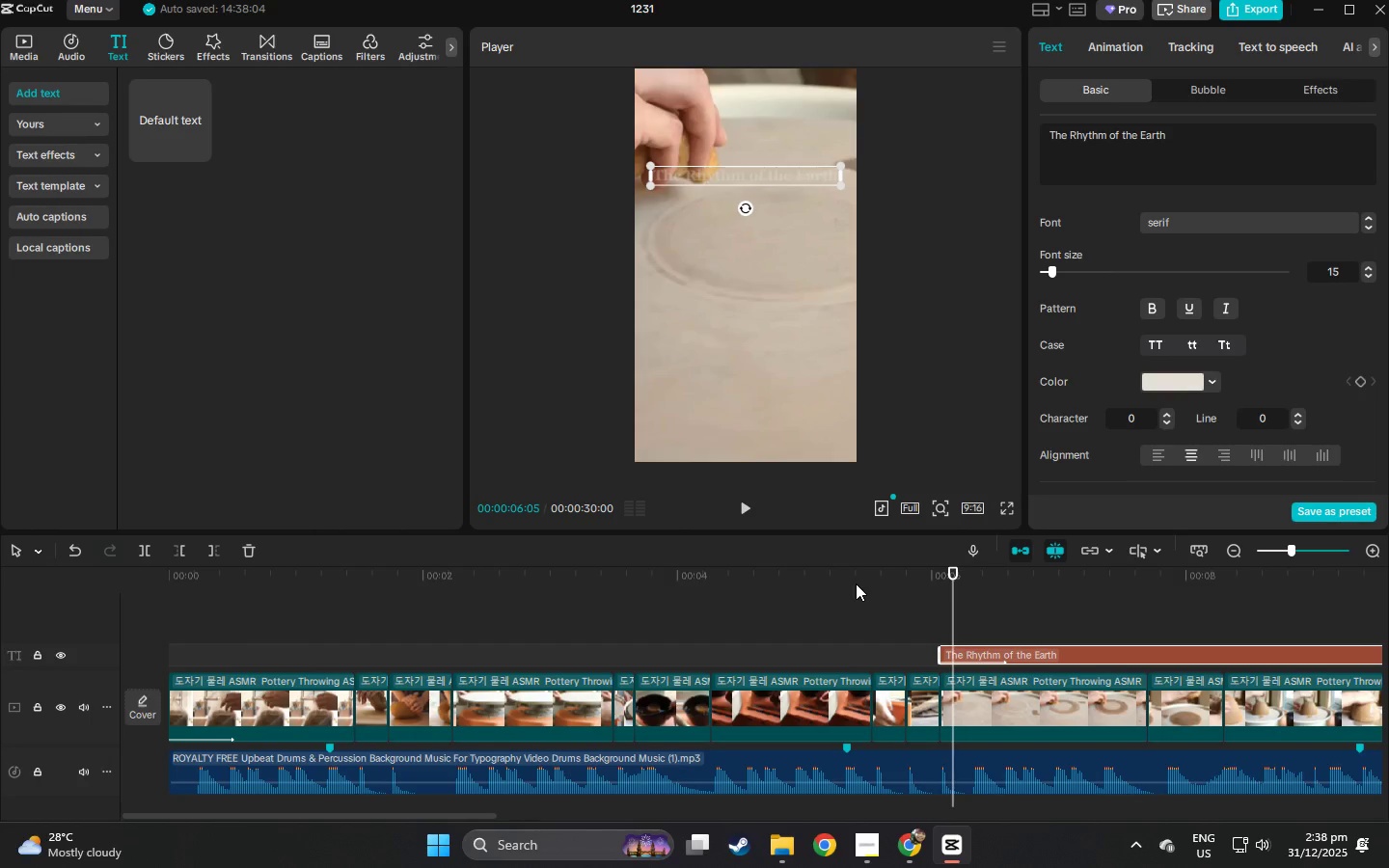 
key(Alt+AltLeft)
 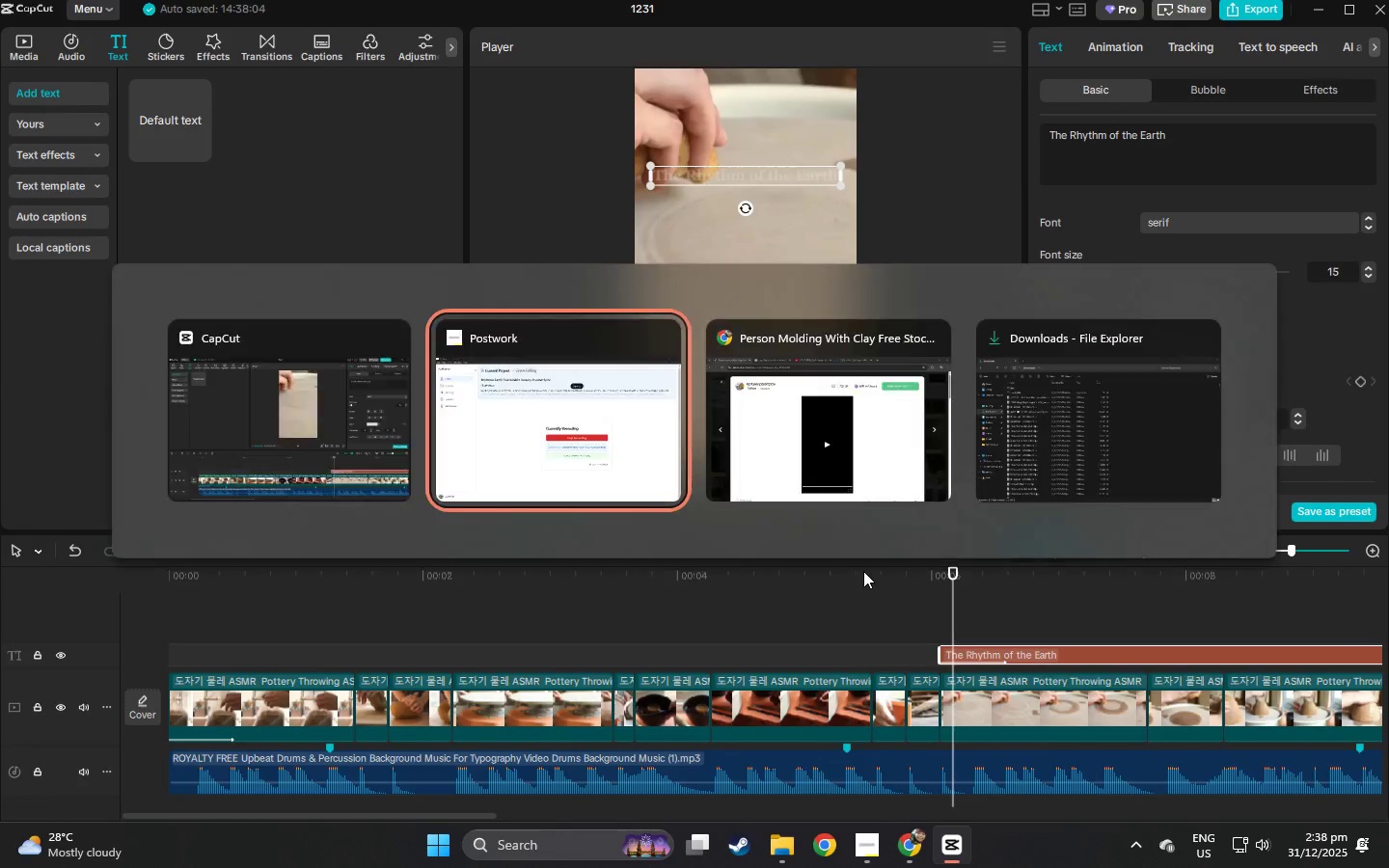 
key(Alt+Tab)